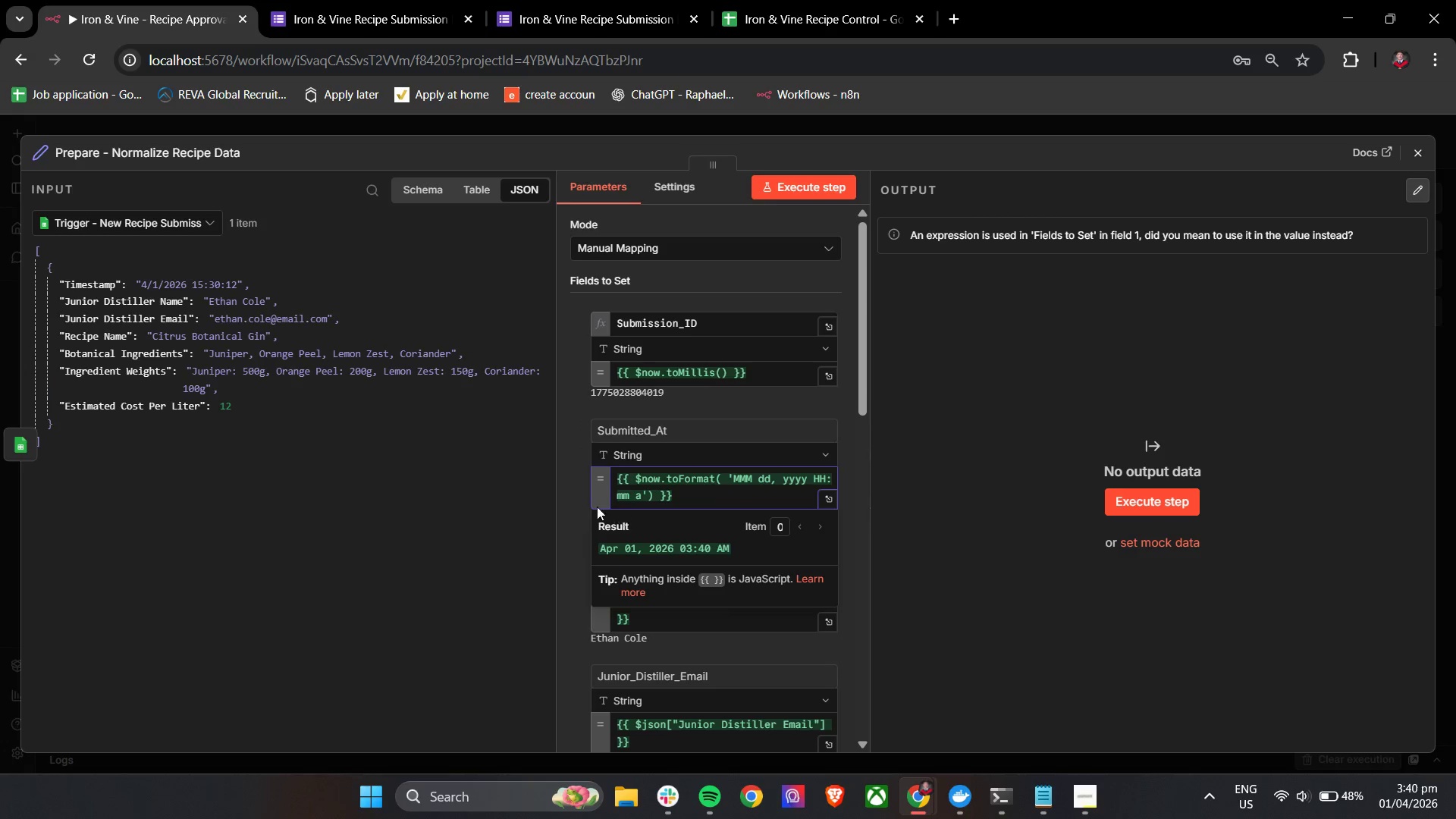 
left_click([574, 486])
 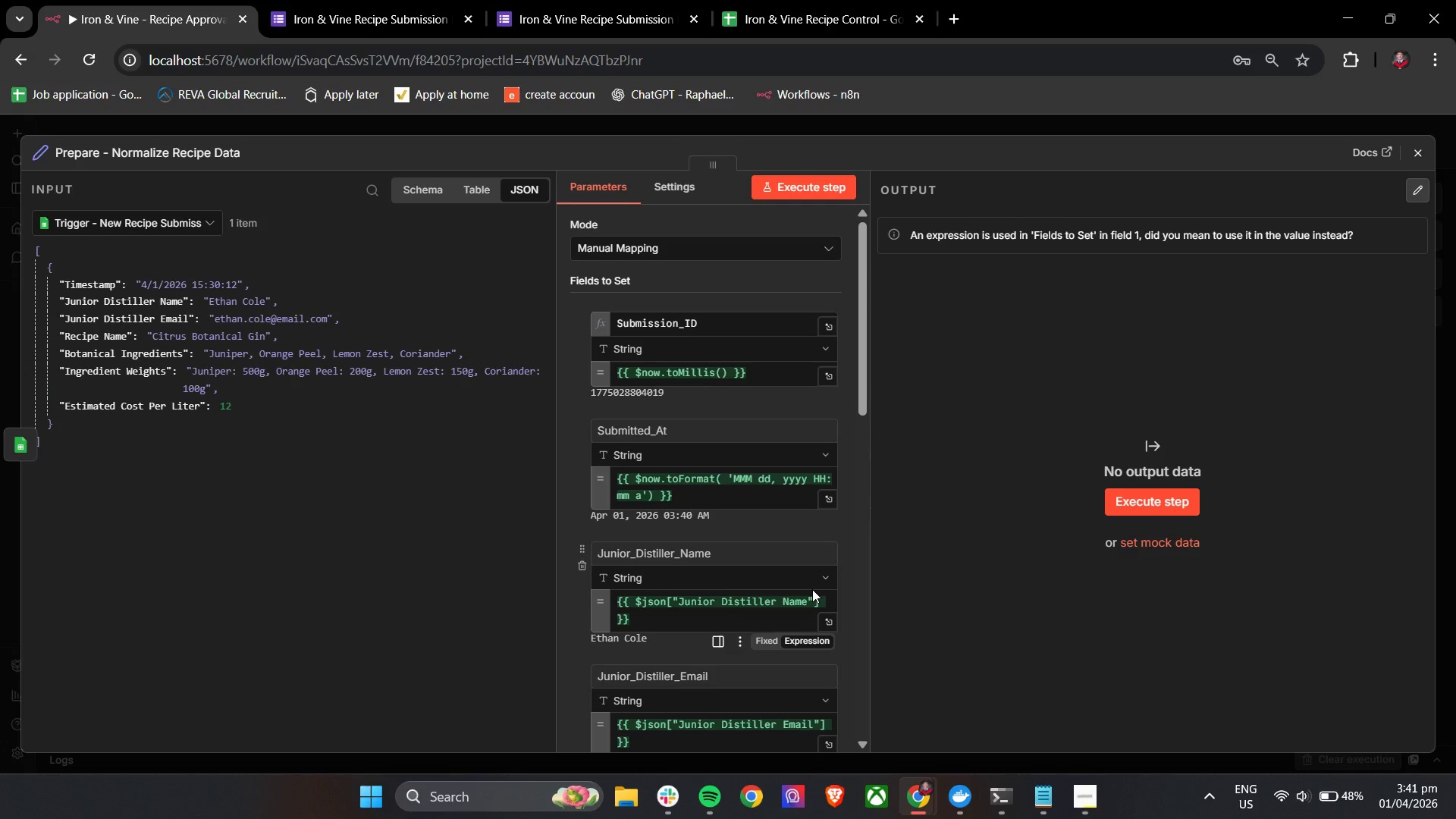 
wait(37.41)
 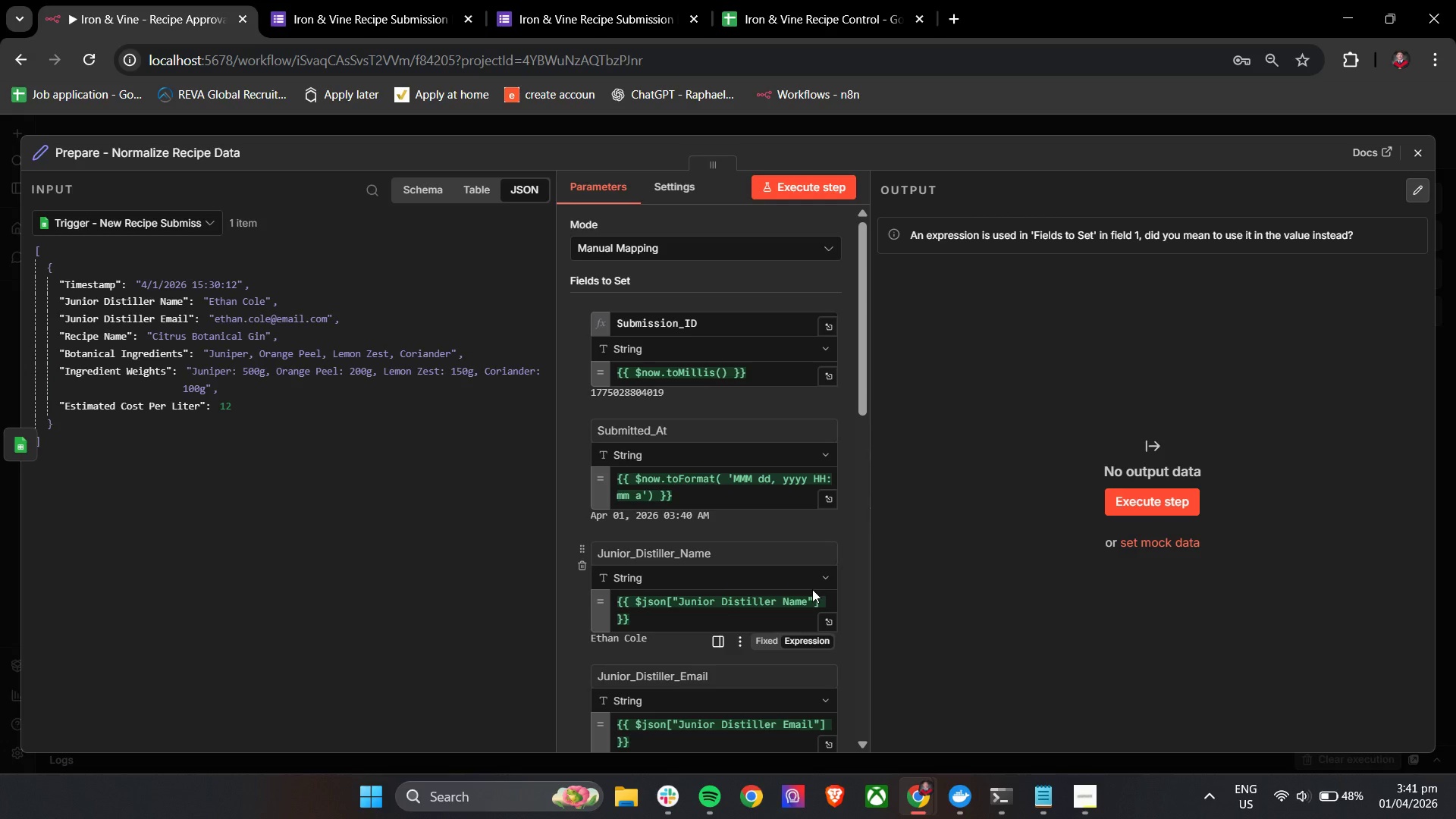 
double_click([733, 497])
 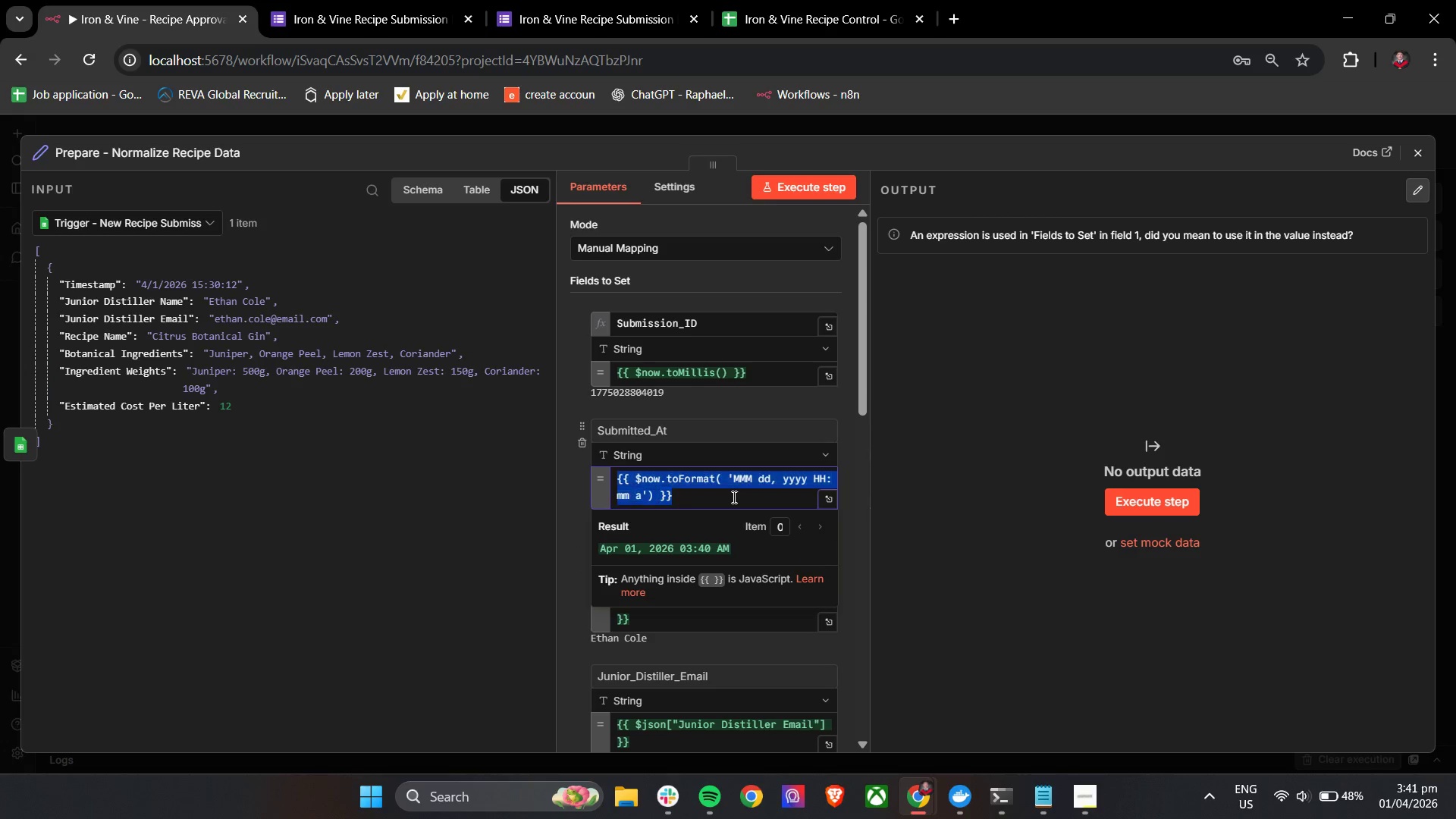 
triple_click([733, 497])
 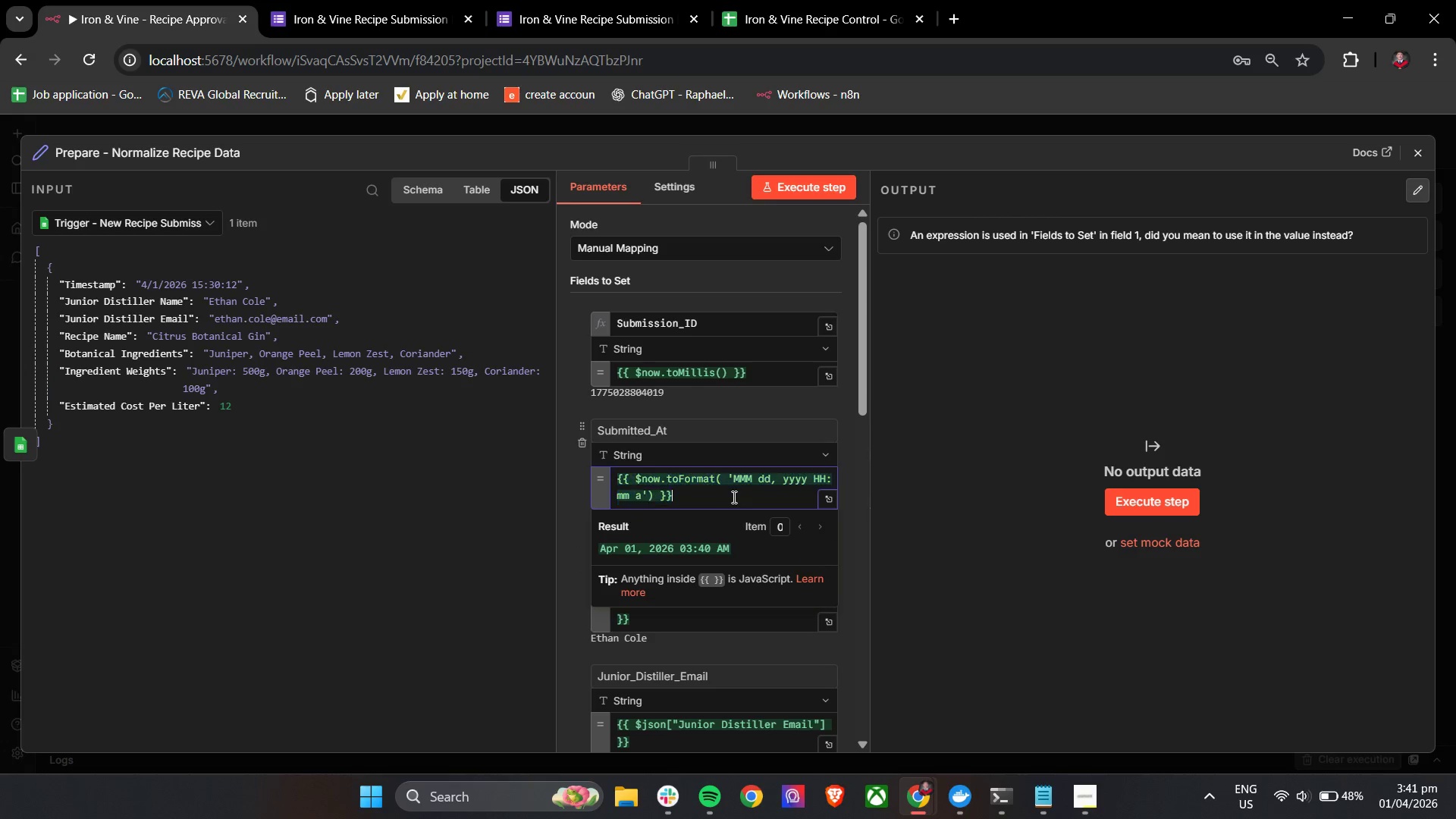 
left_click([733, 497])
 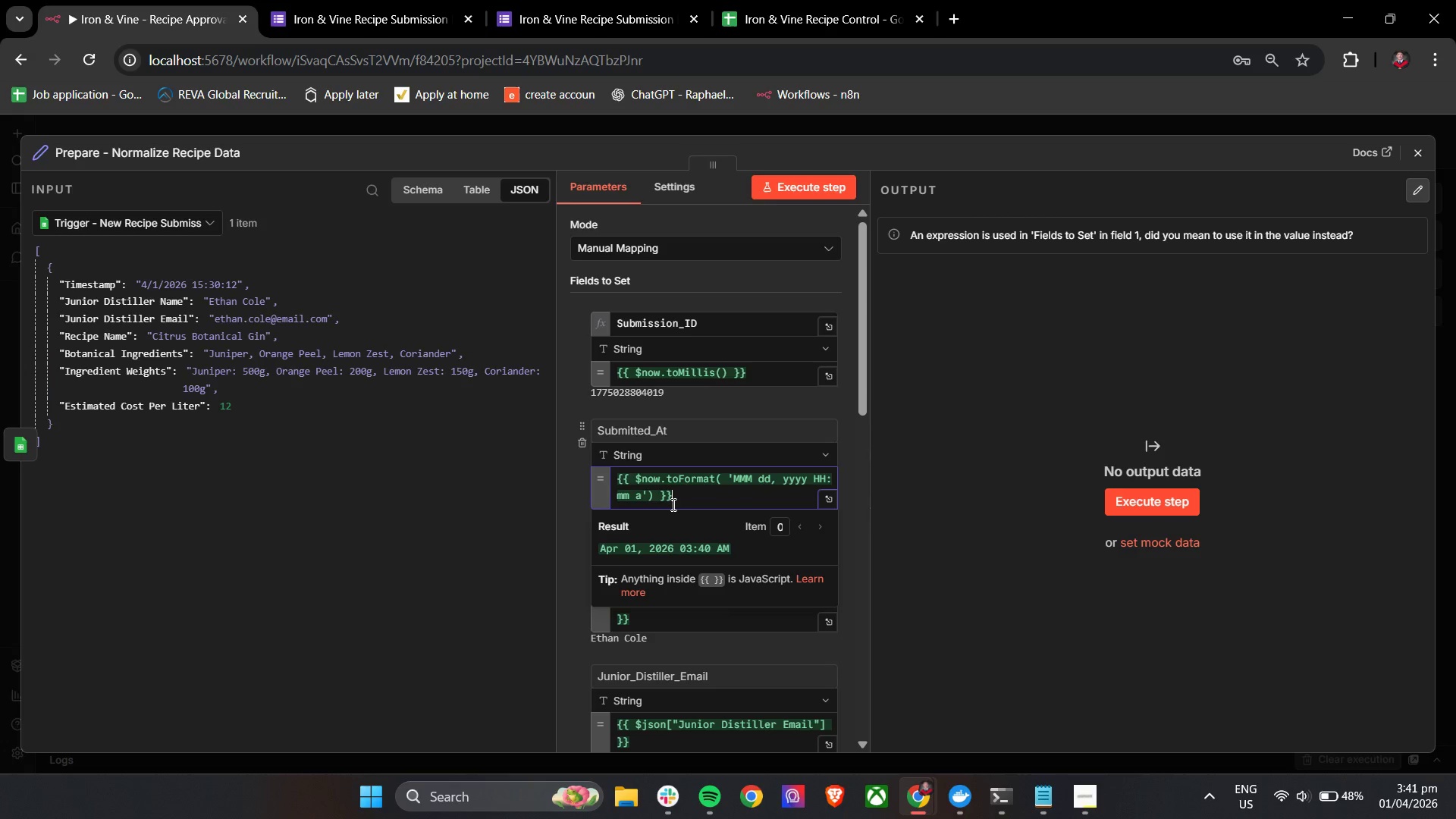 
wait(5.77)
 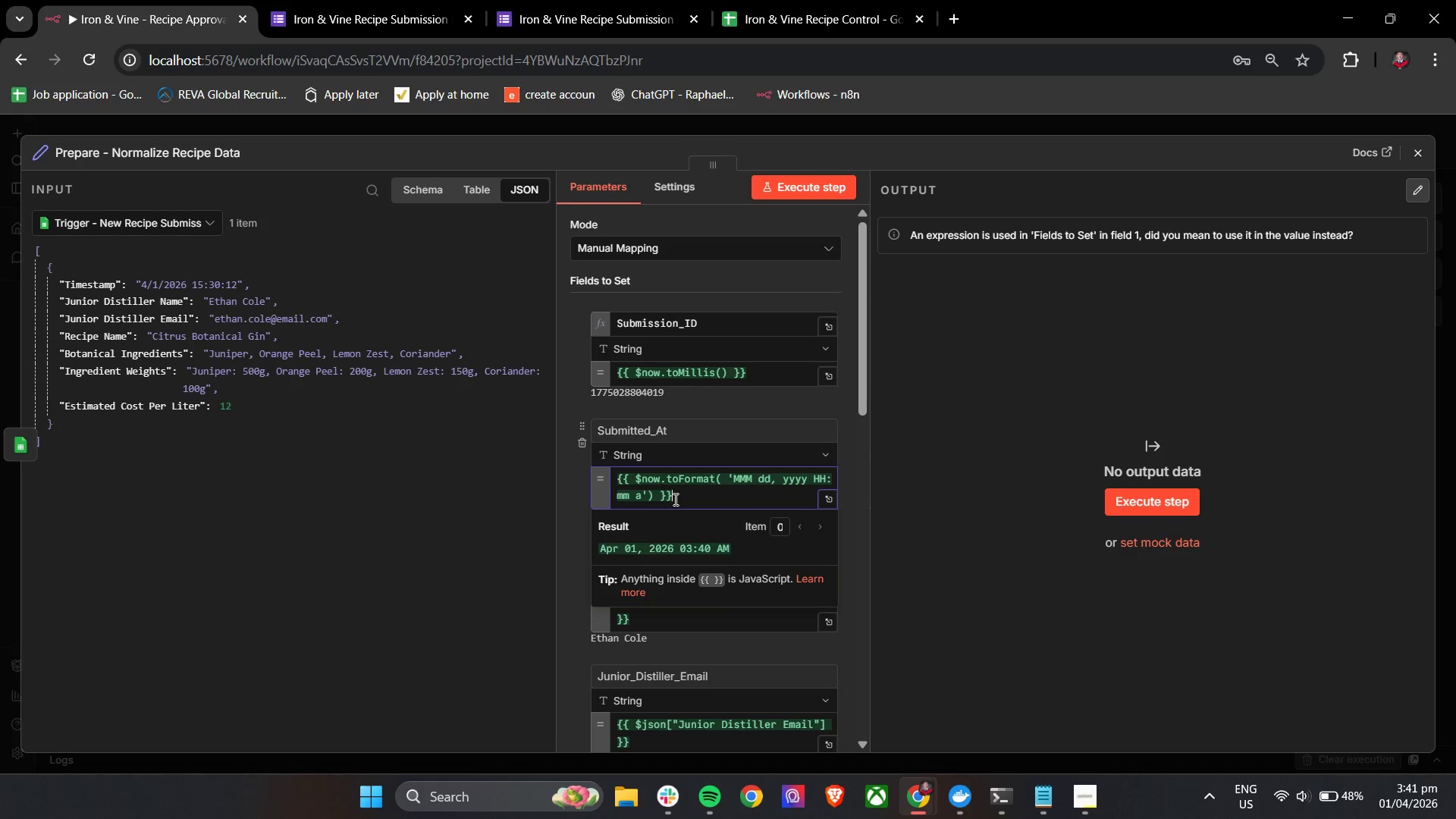 
left_click([664, 476])
 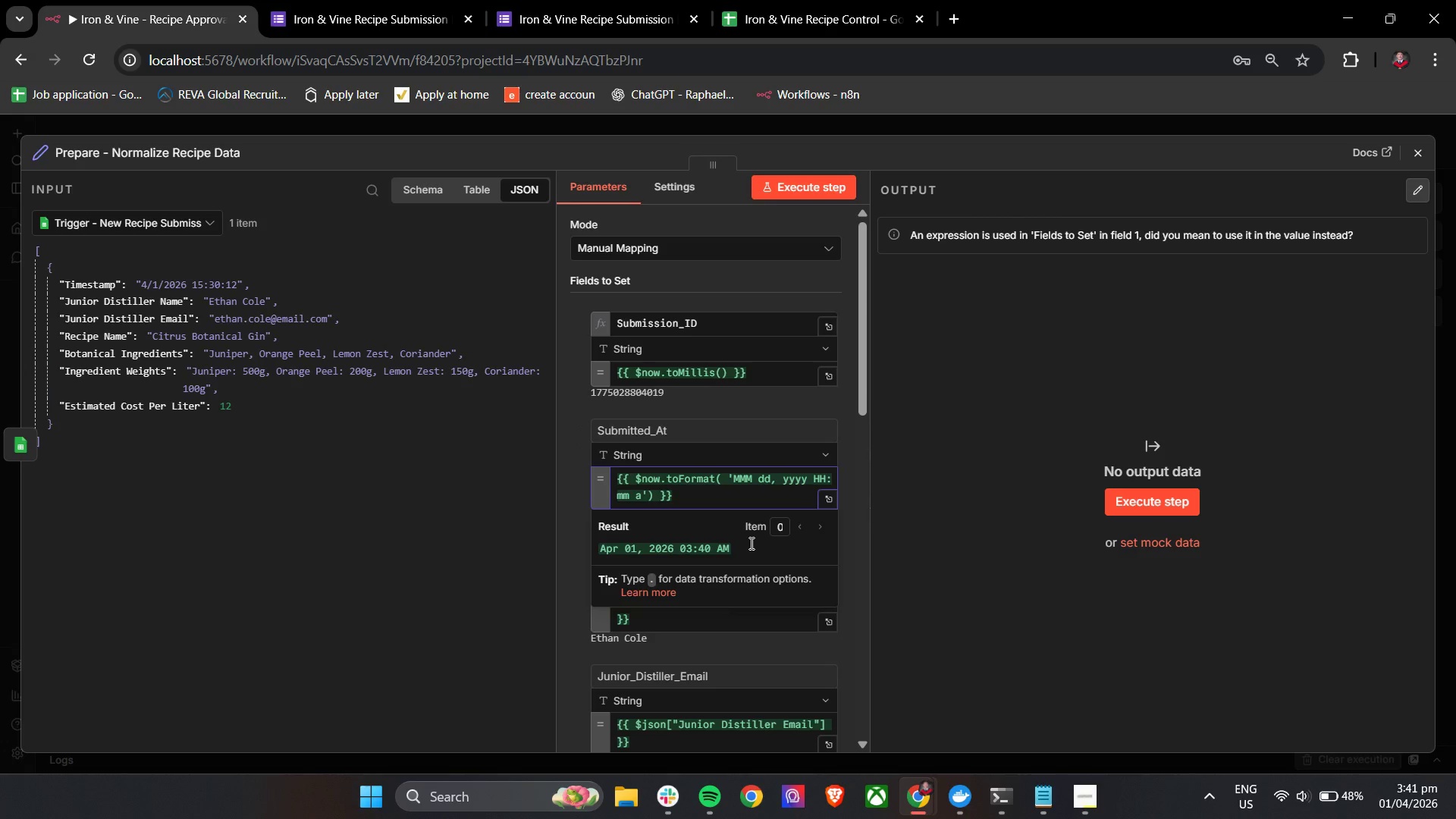 
key(ArrowRight)
 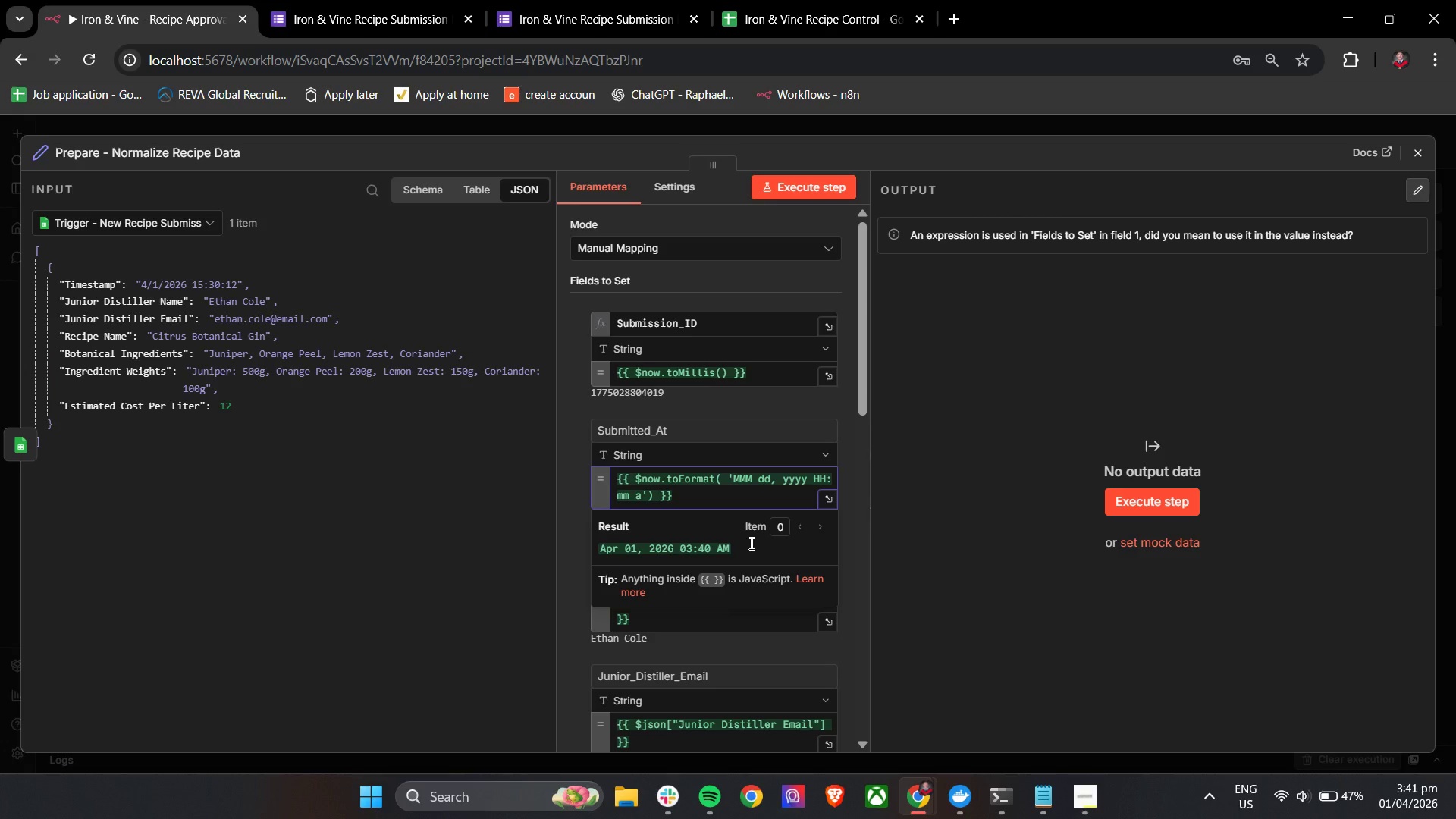 
wait(6.78)
 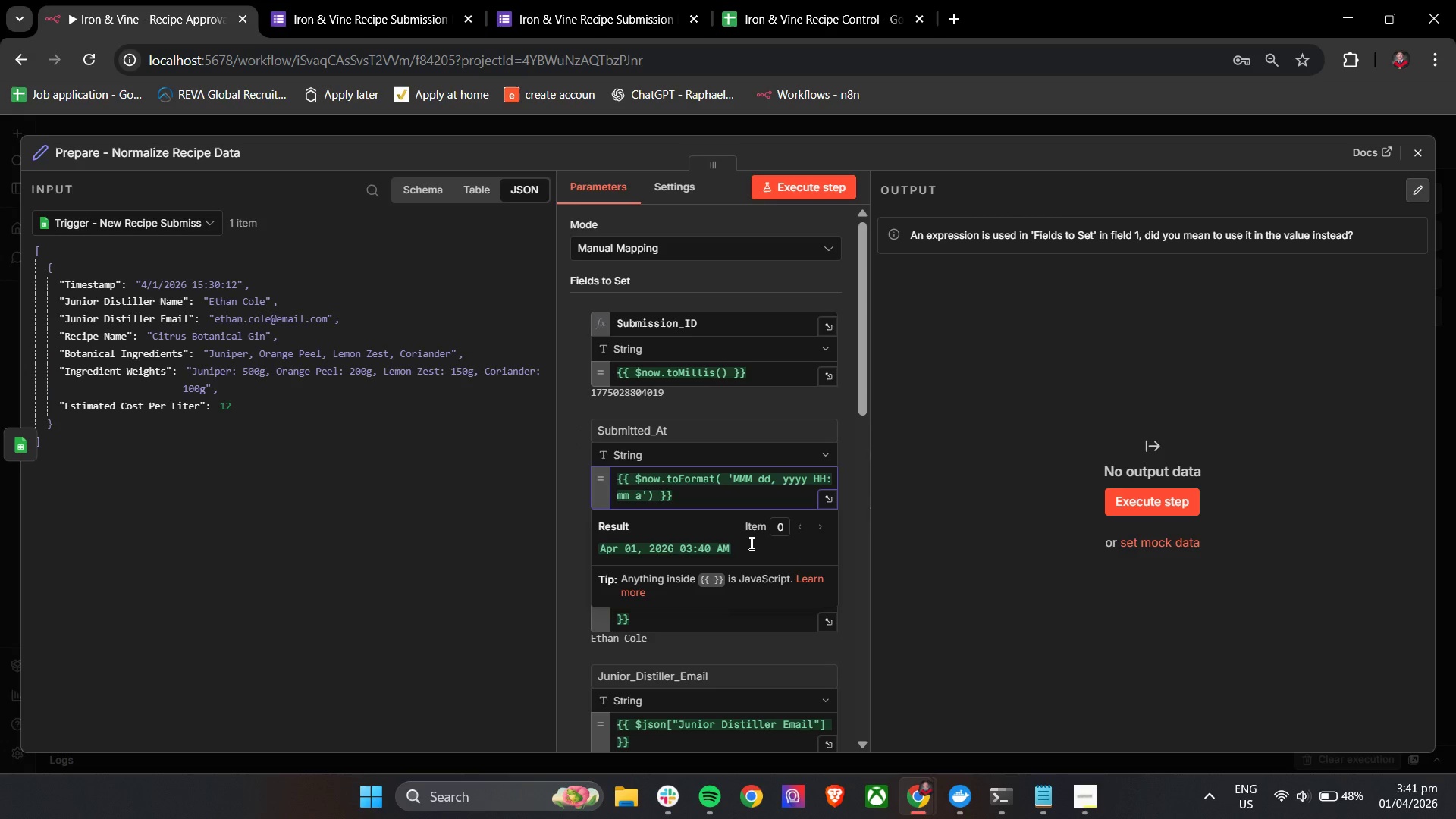 
type(setZOne)
 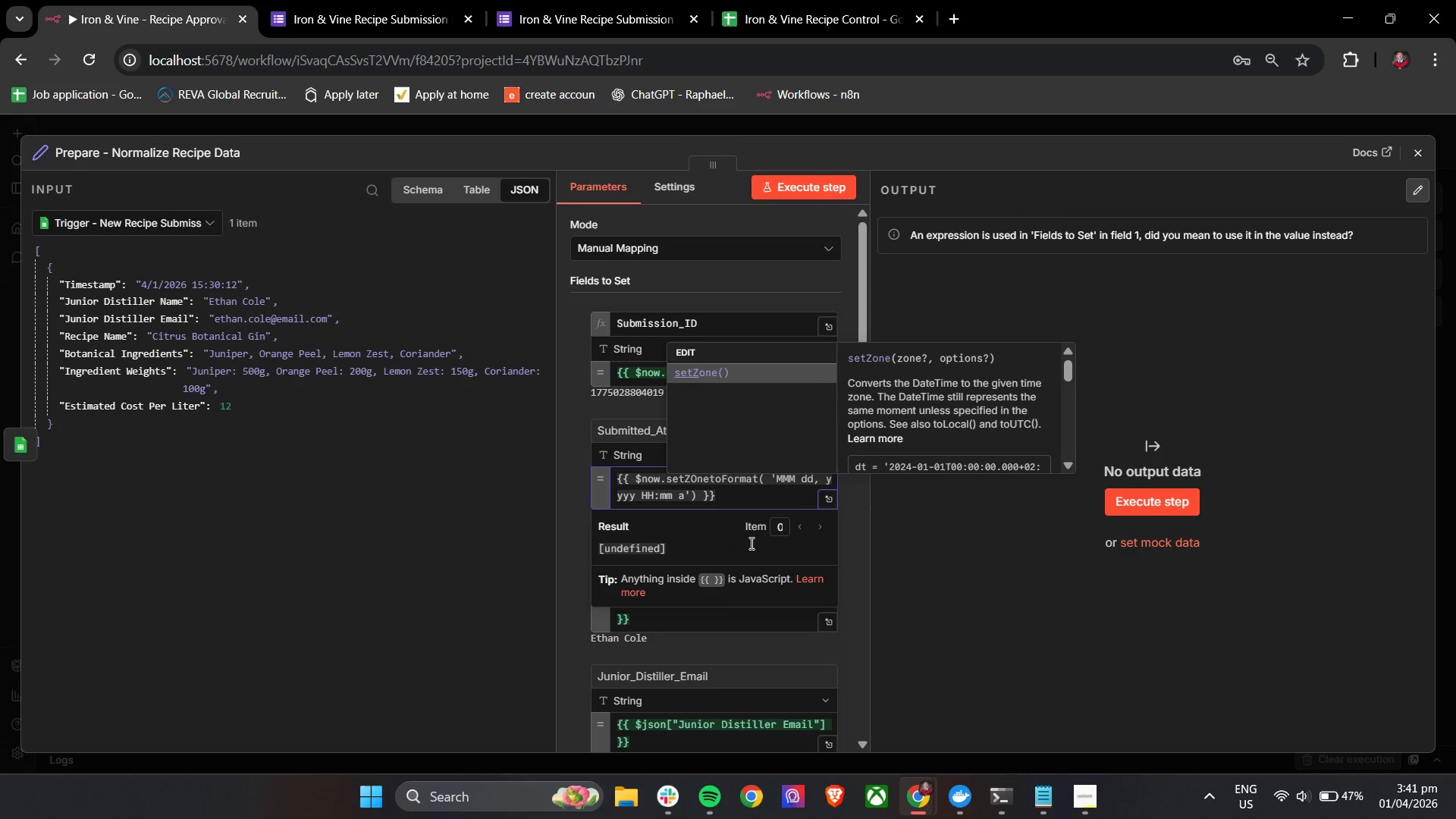 
hold_key(key=ShiftLeft, duration=1.52)
 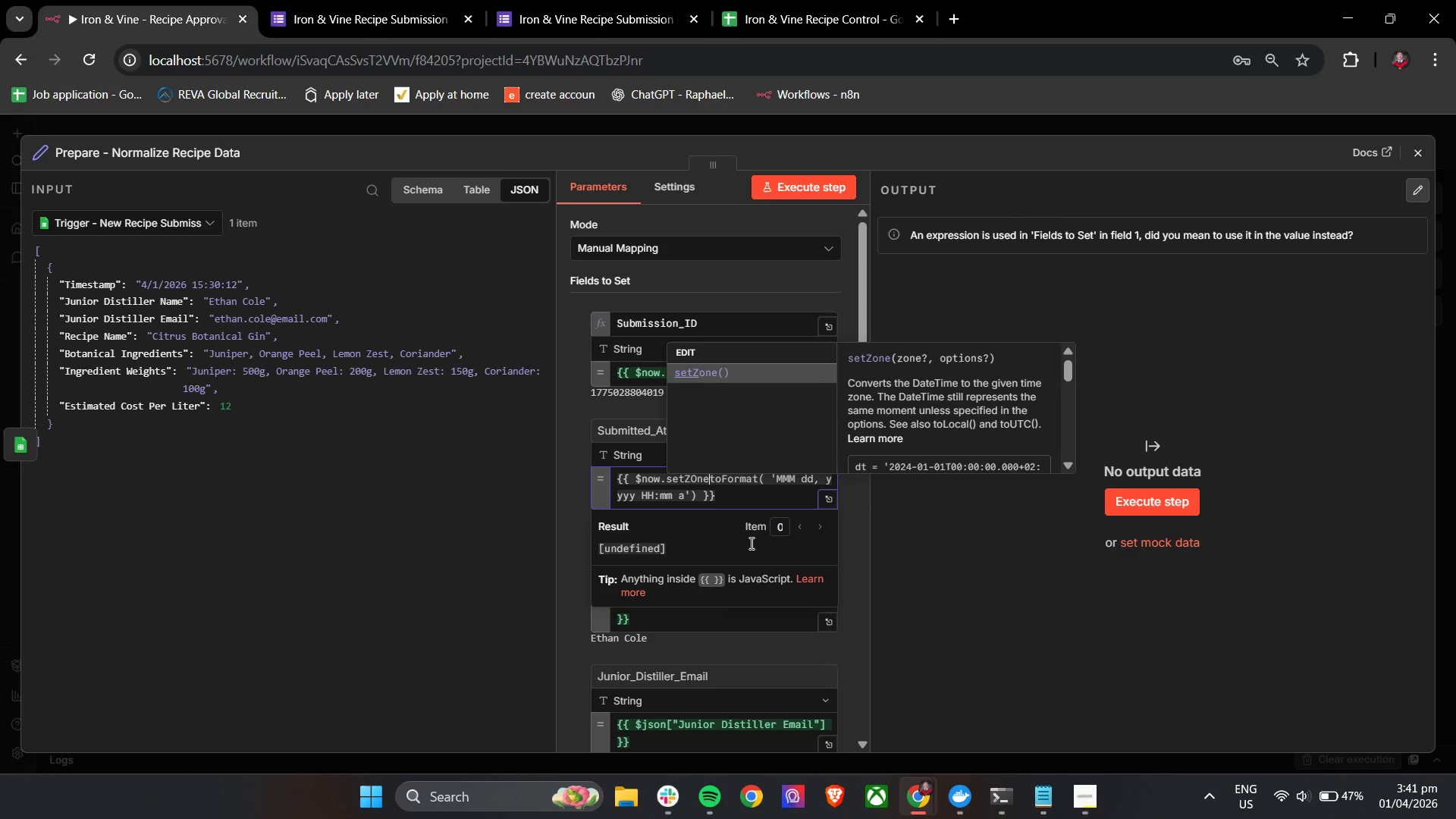 
hold_key(key=ShiftLeft, duration=0.42)
 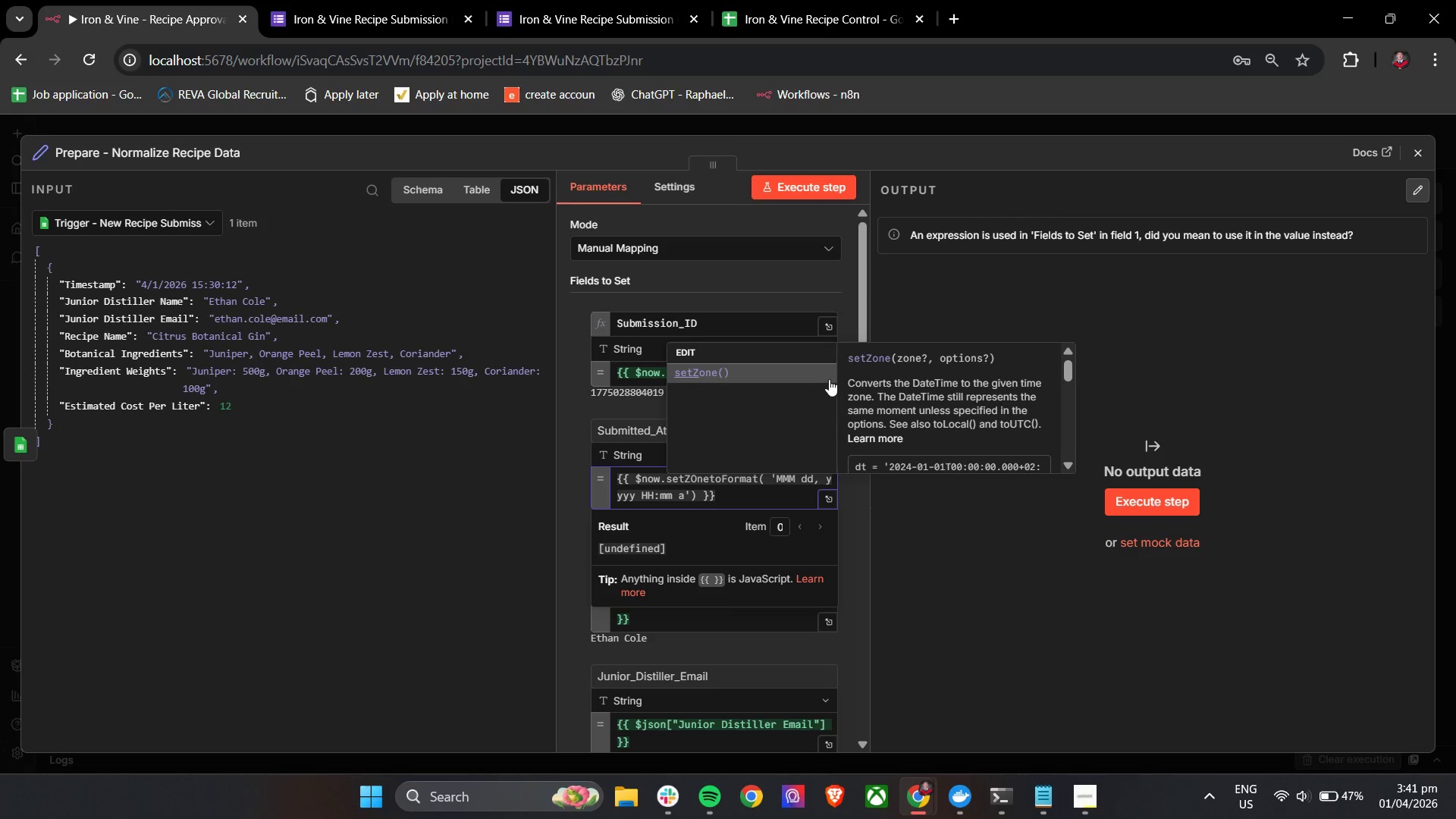 
left_click([803, 370])
 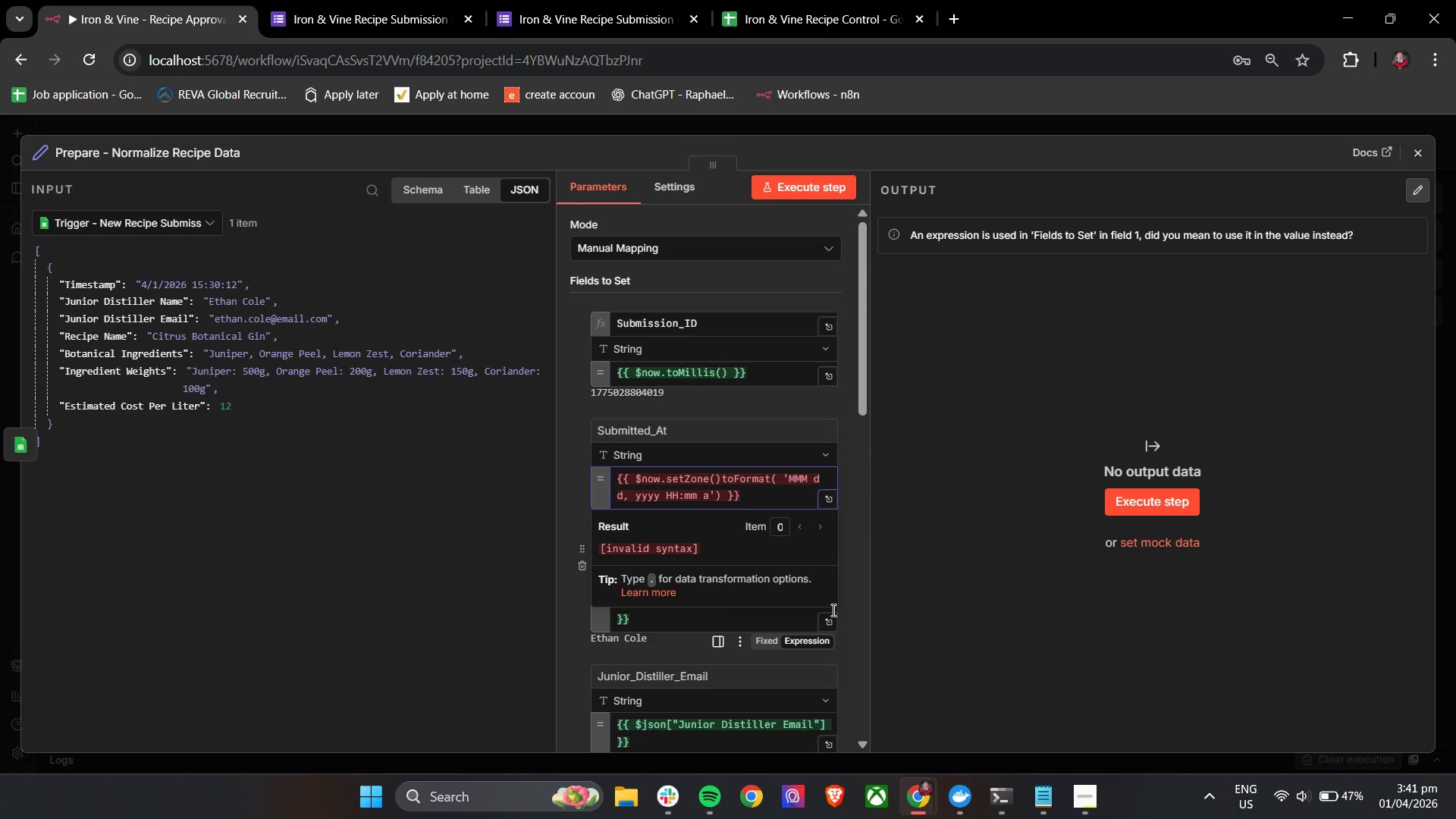 
key(ArrowLeft)
 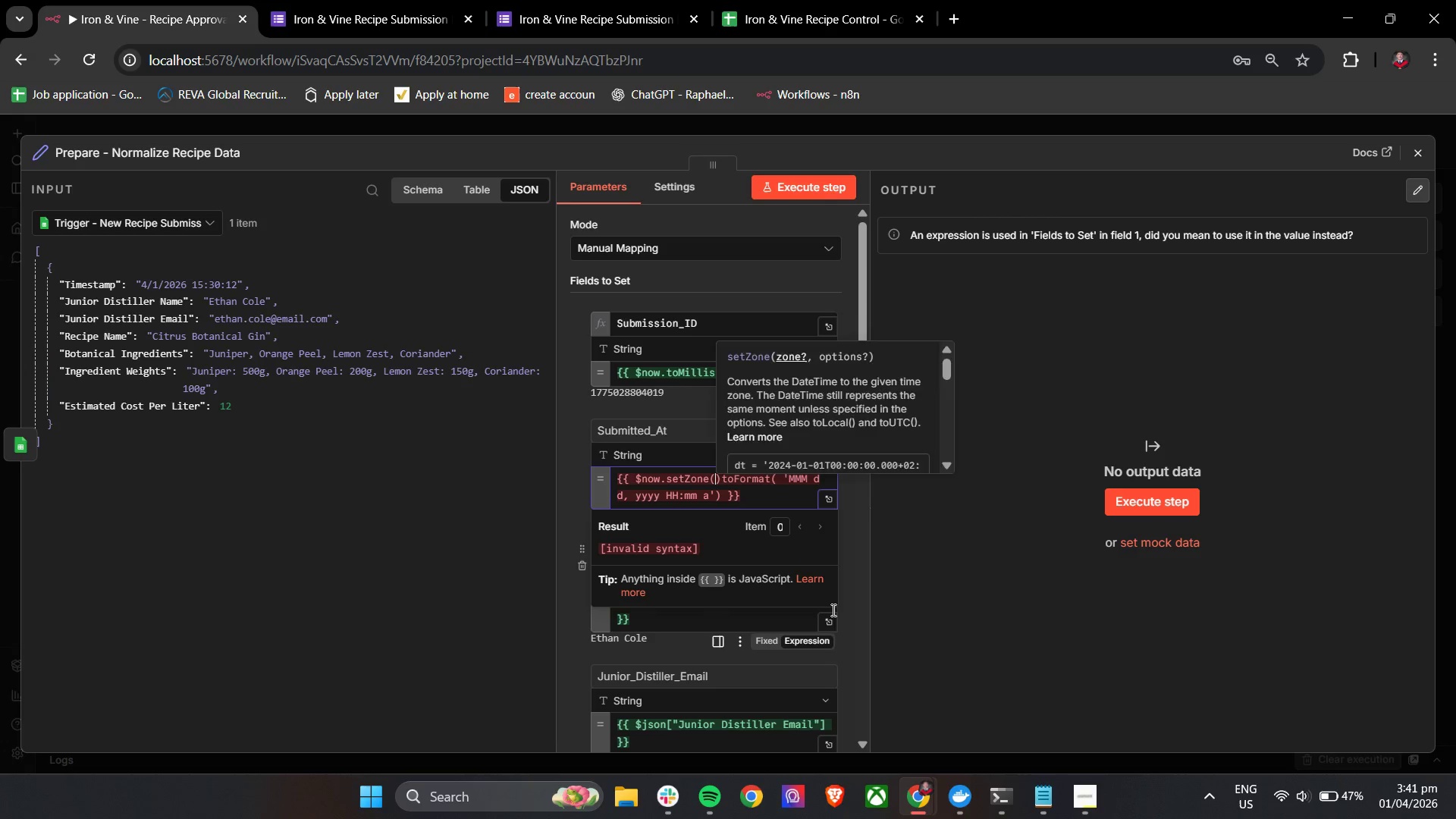 
key(ArrowRight)
 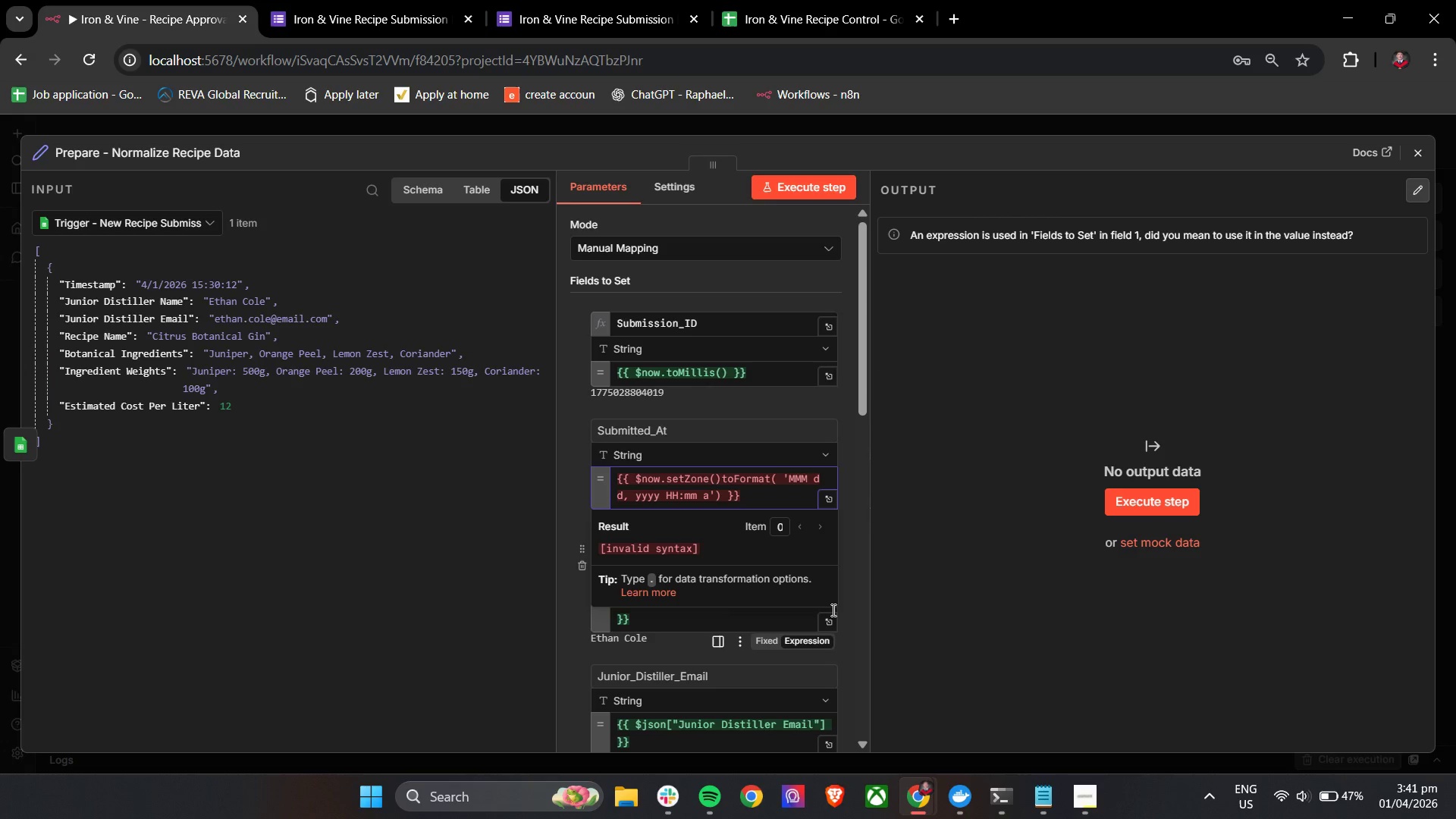 
key(Period)
 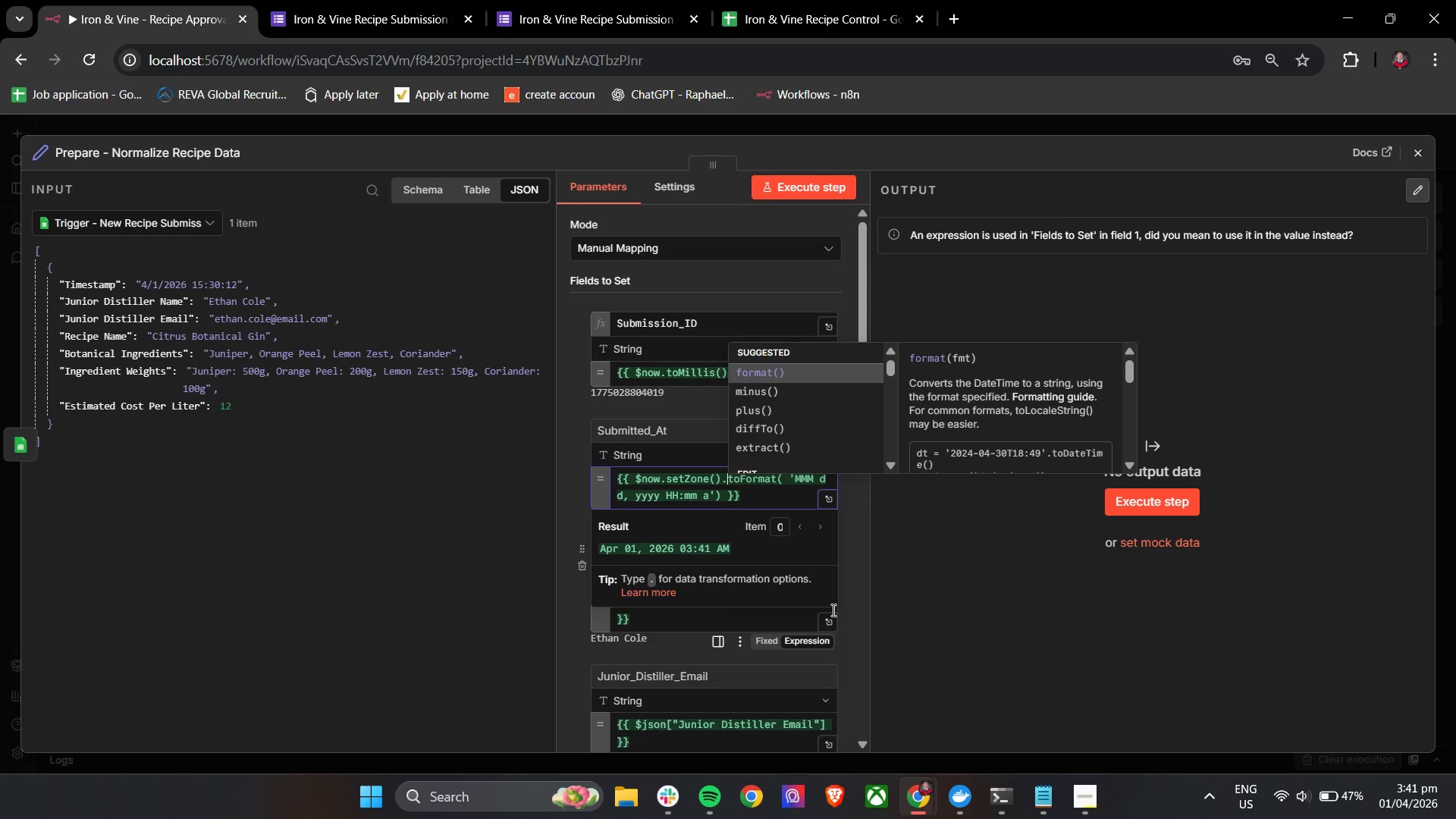 
key(ArrowLeft)
 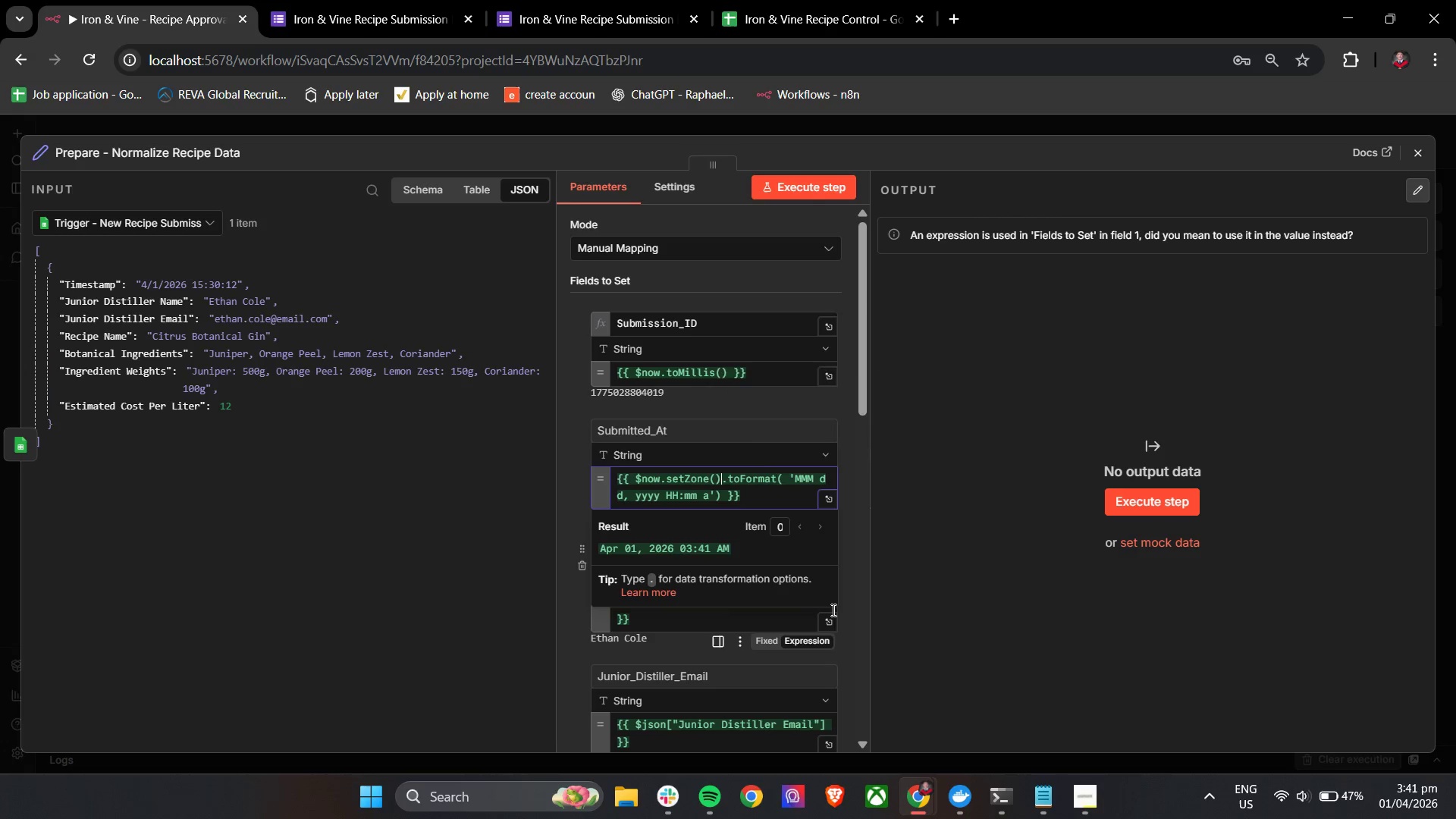 
key(ArrowLeft)
 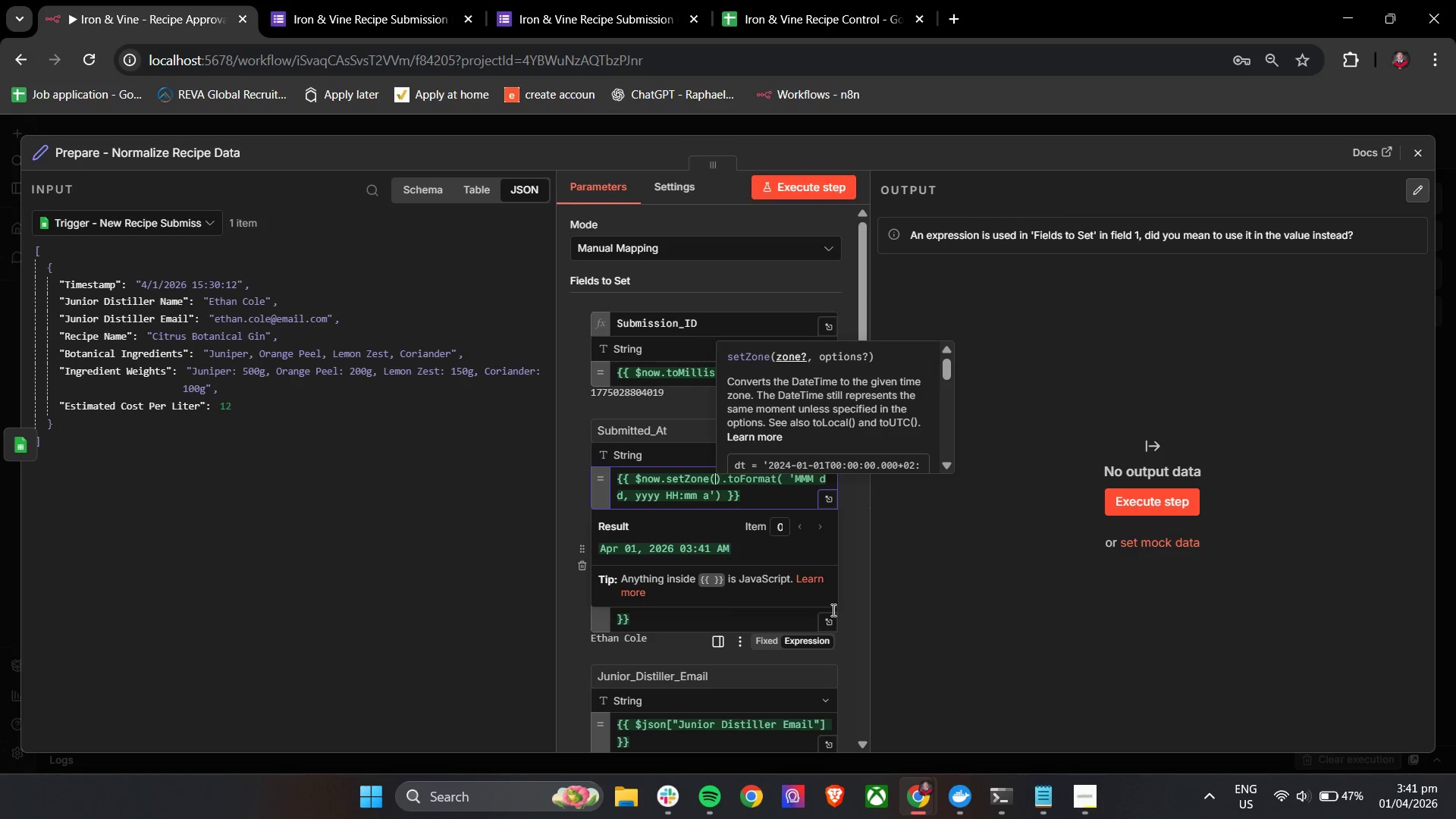 
type('Asia/Manila)
 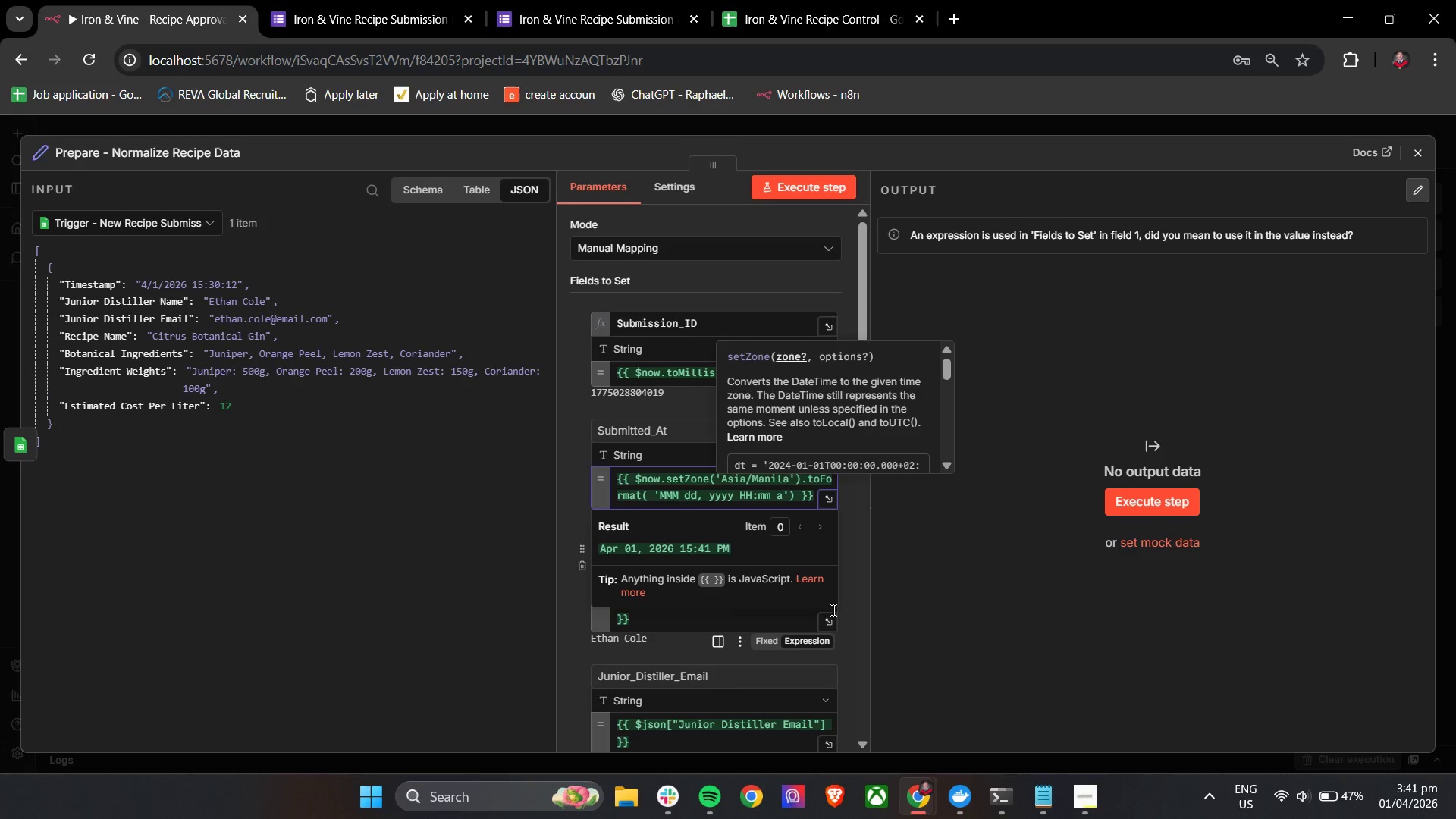 
wait(8.28)
 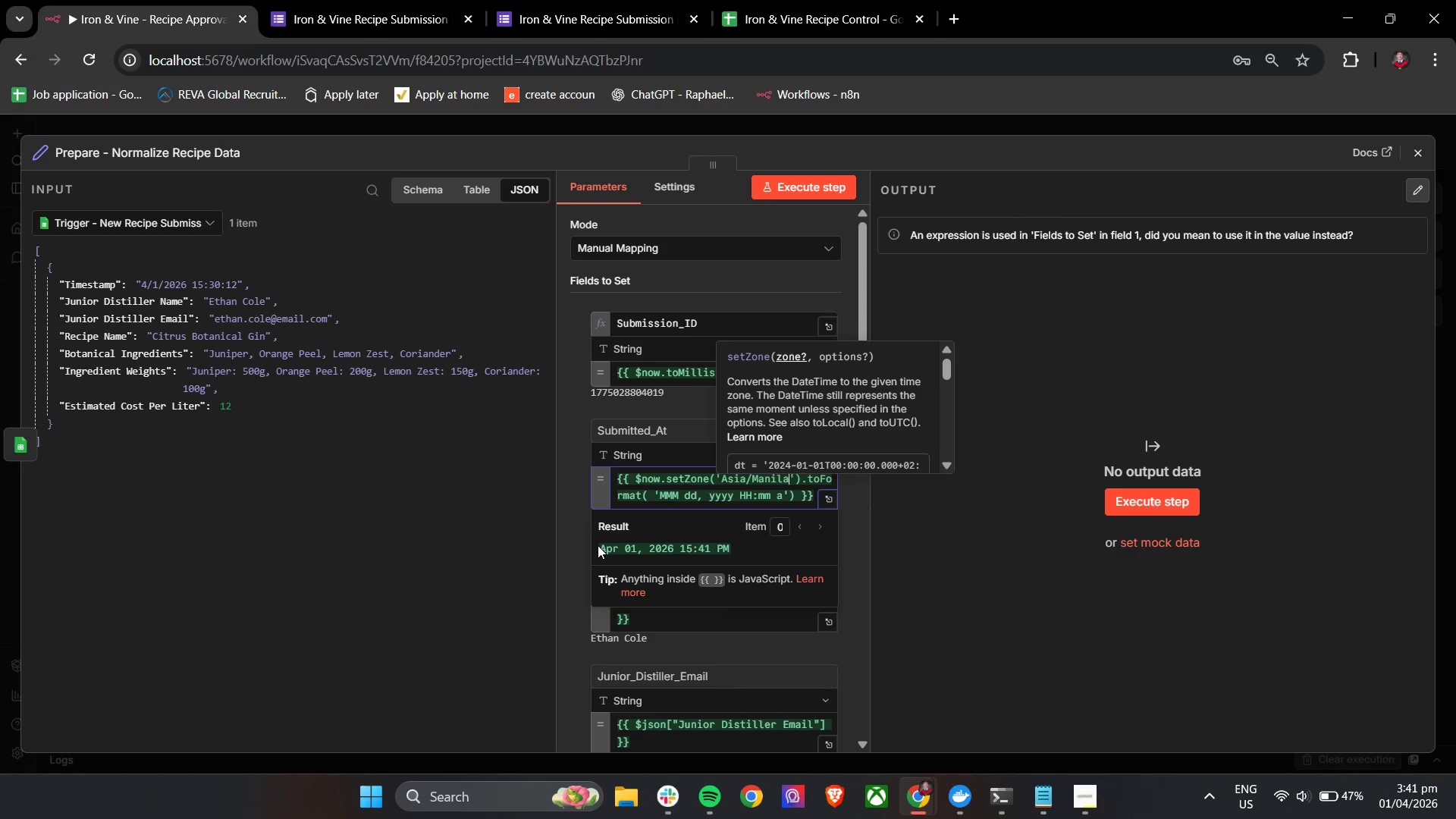 
left_click([566, 476])
 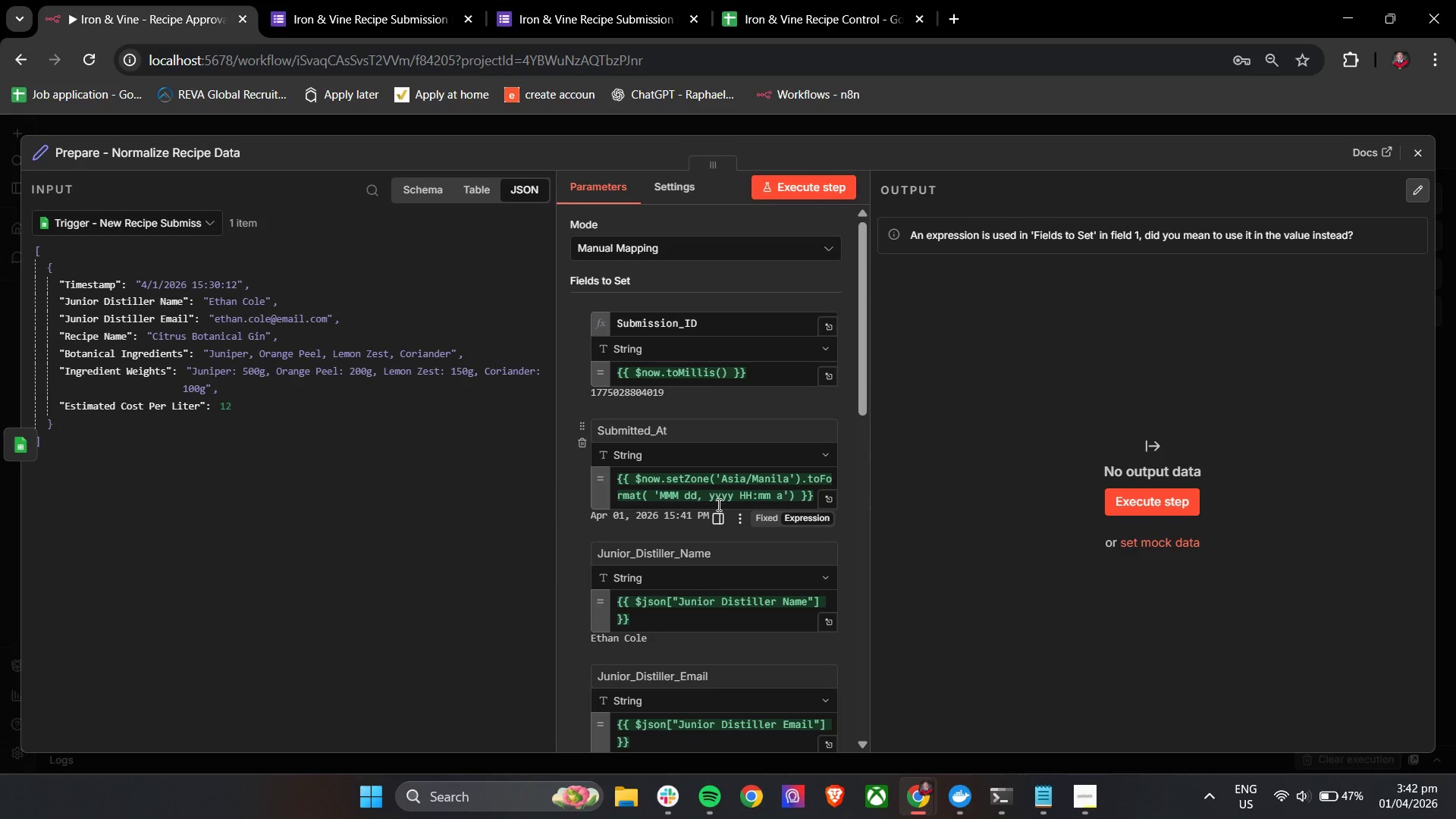 
left_click([748, 499])